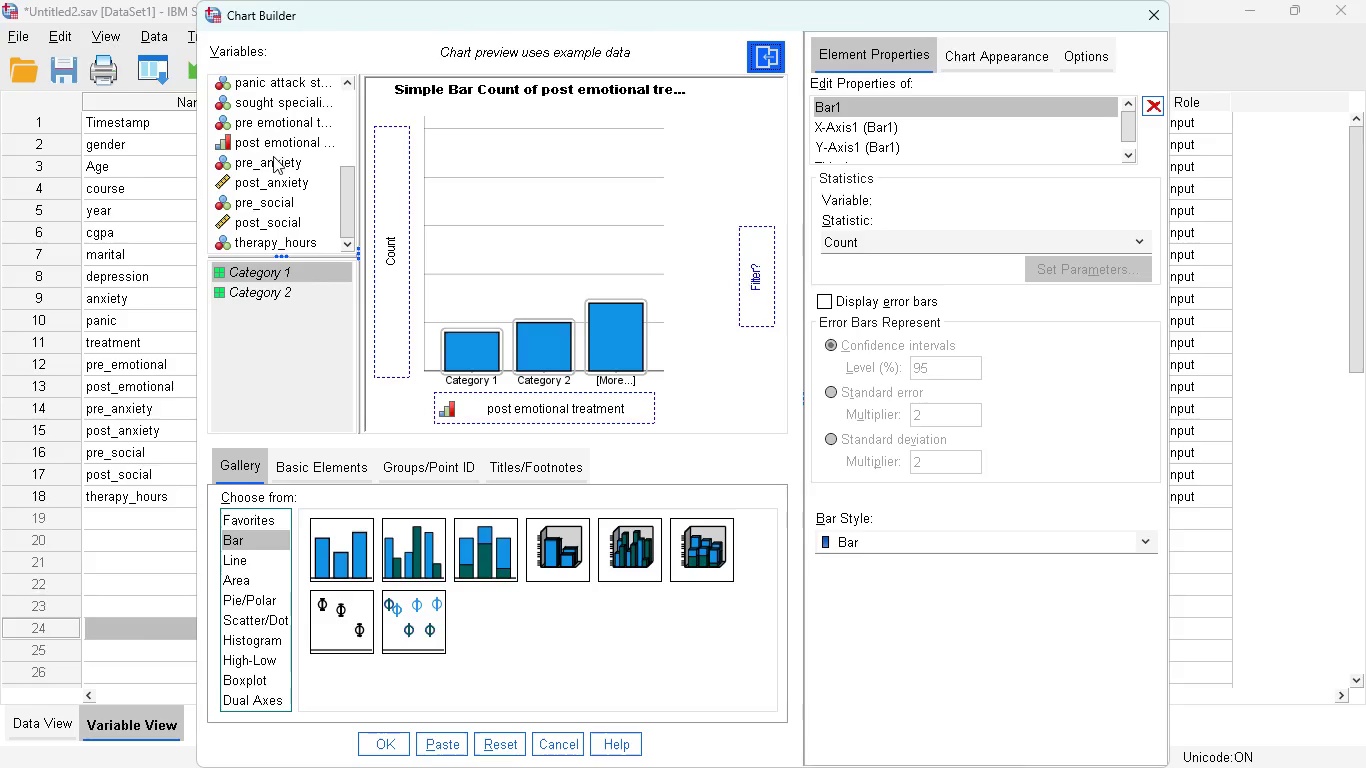 
left_click_drag(start_coordinate=[273, 156], to_coordinate=[509, 403])
 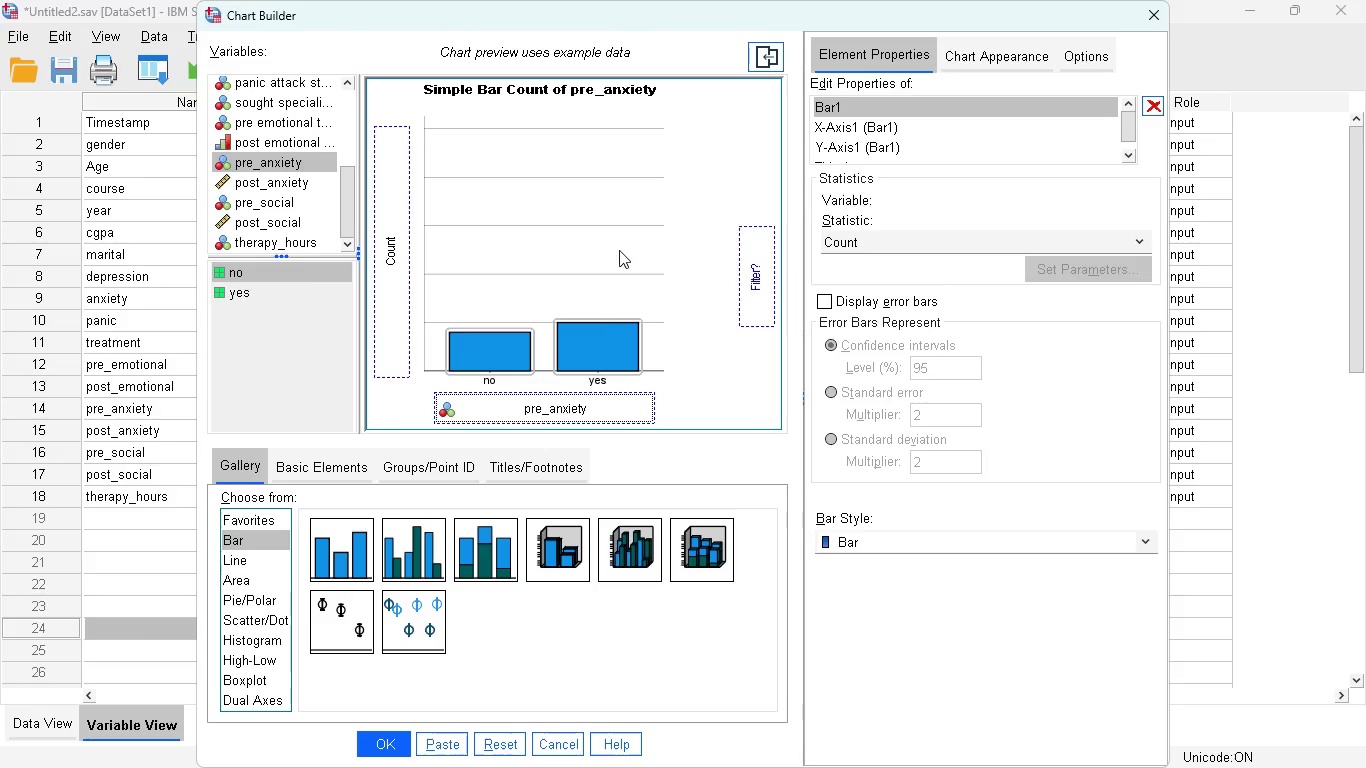 
left_click([454, 738])
 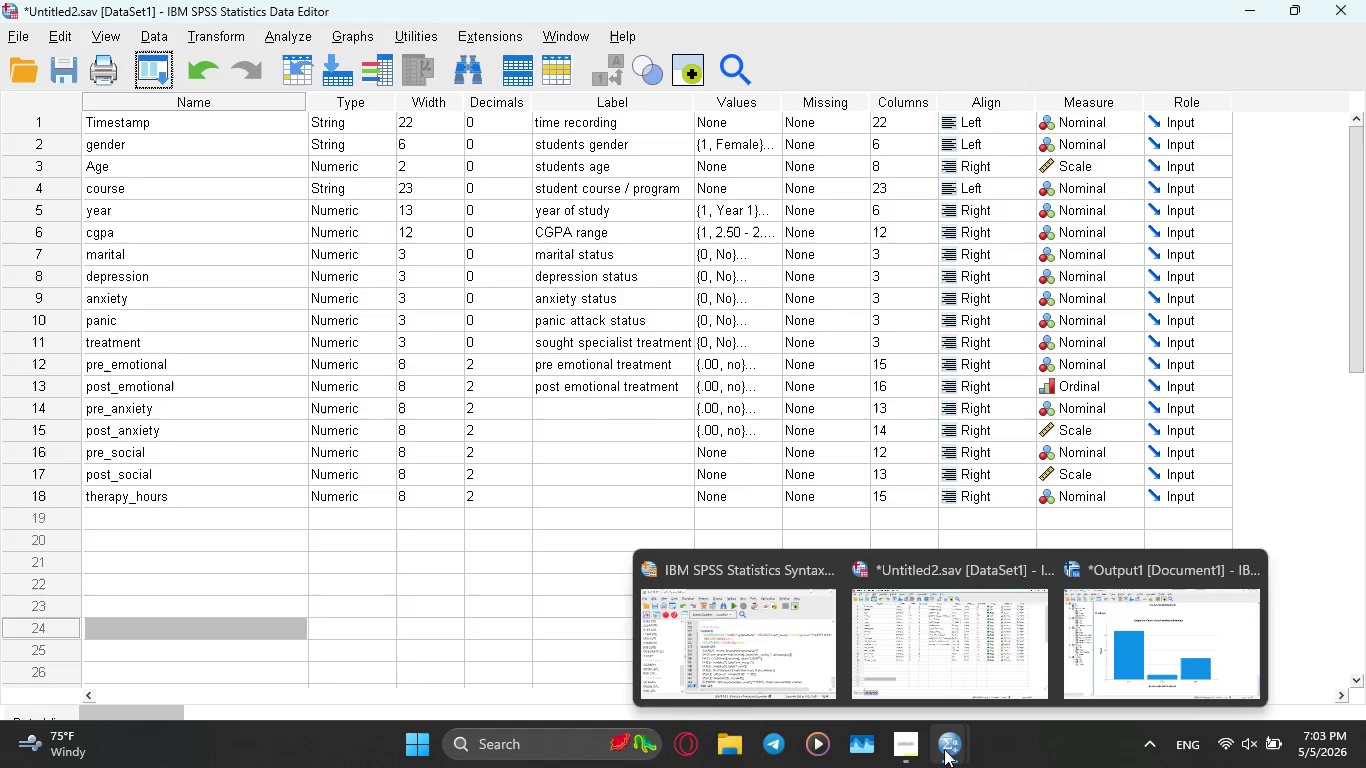 
left_click([776, 664])
 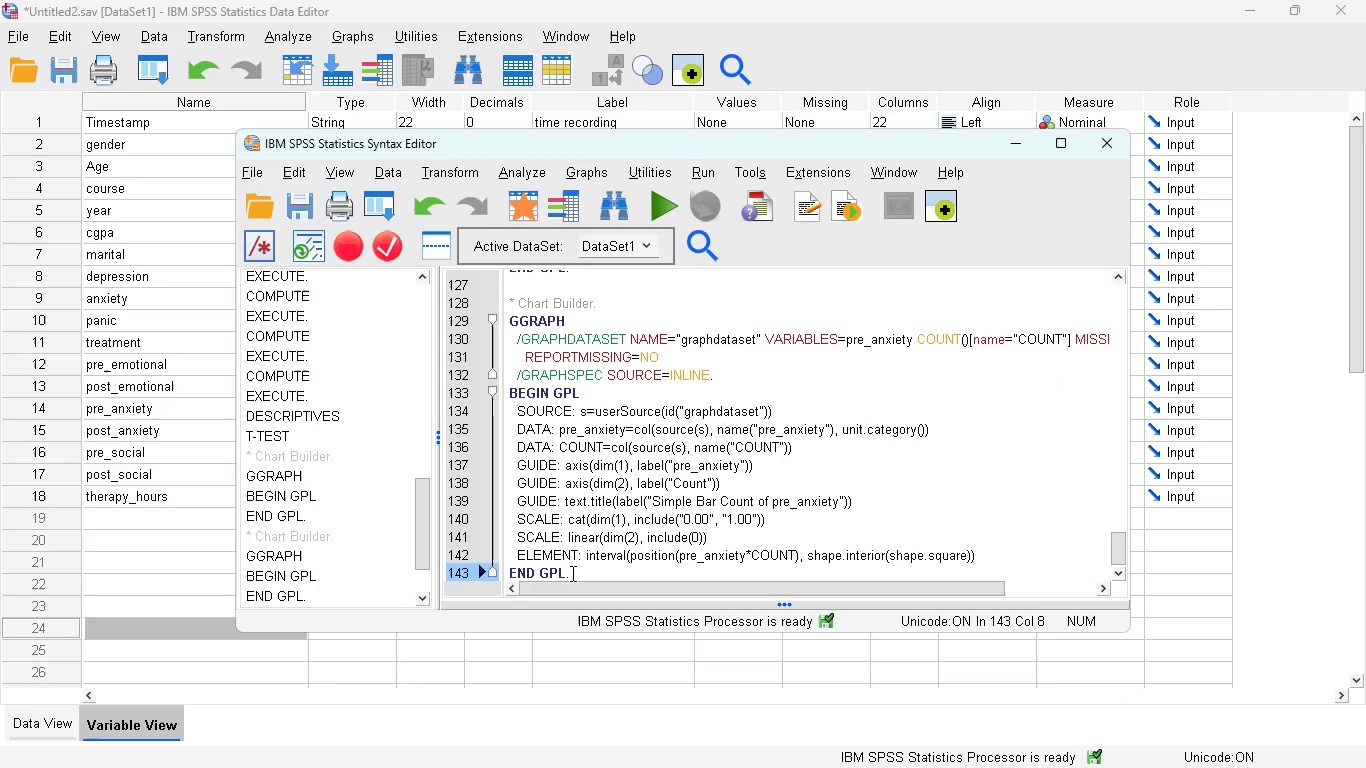 
left_click_drag(start_coordinate=[572, 573], to_coordinate=[490, 305])
 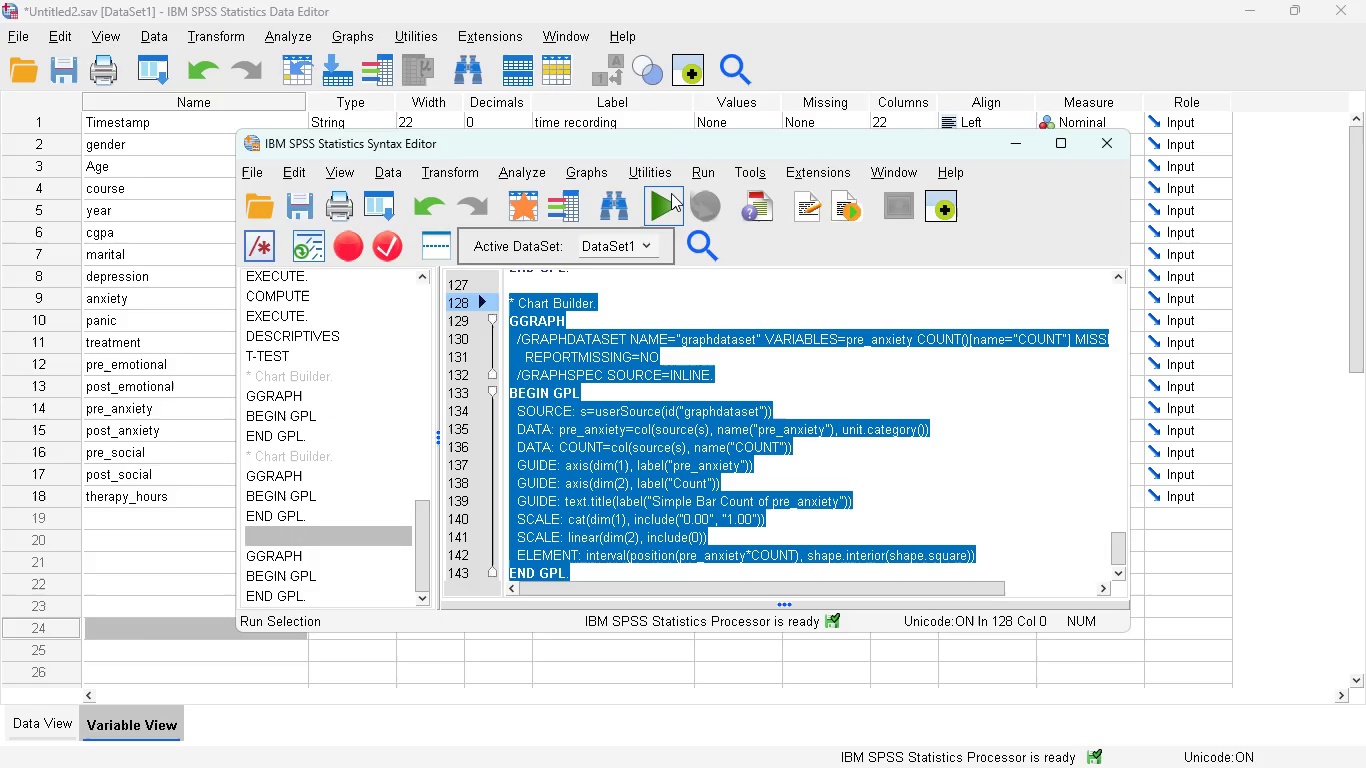 
left_click([671, 193])
 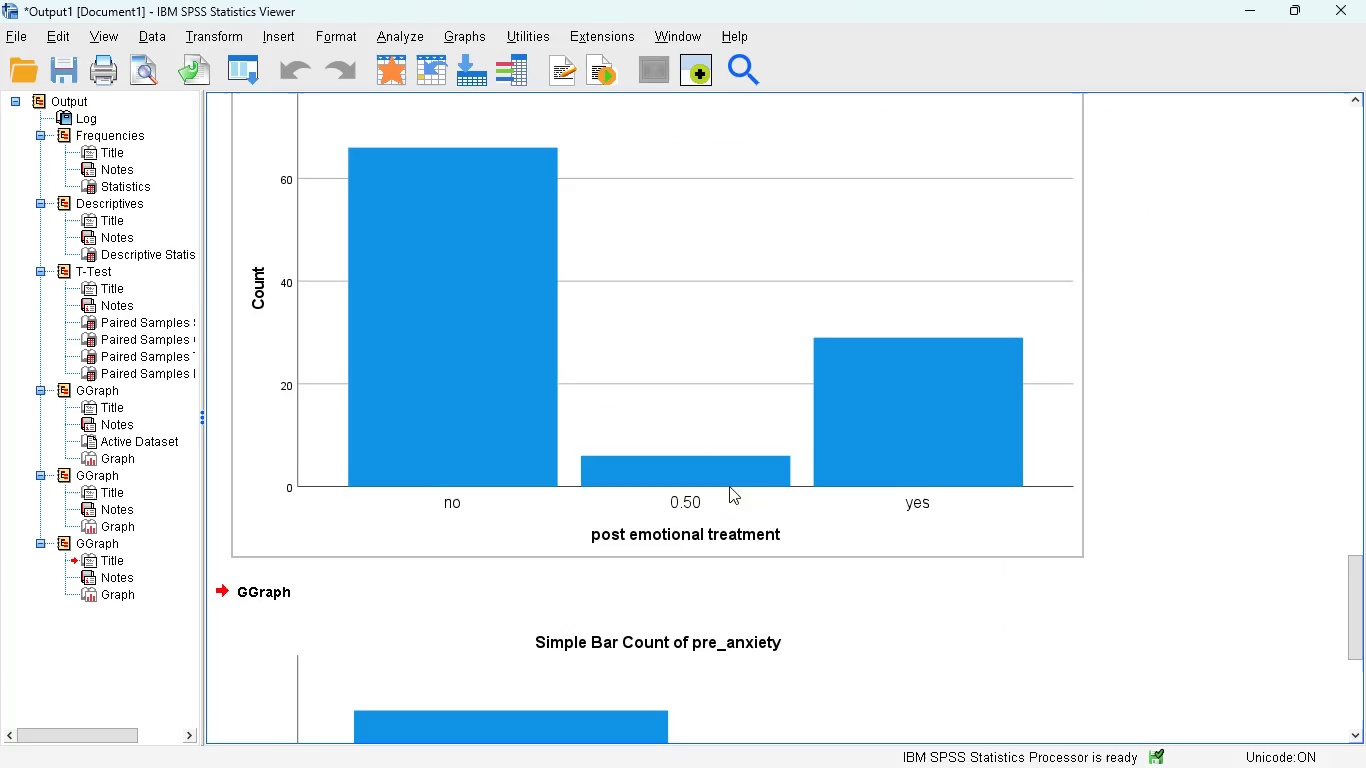 
scroll: coordinate [745, 510], scroll_direction: down, amount: 7.0
 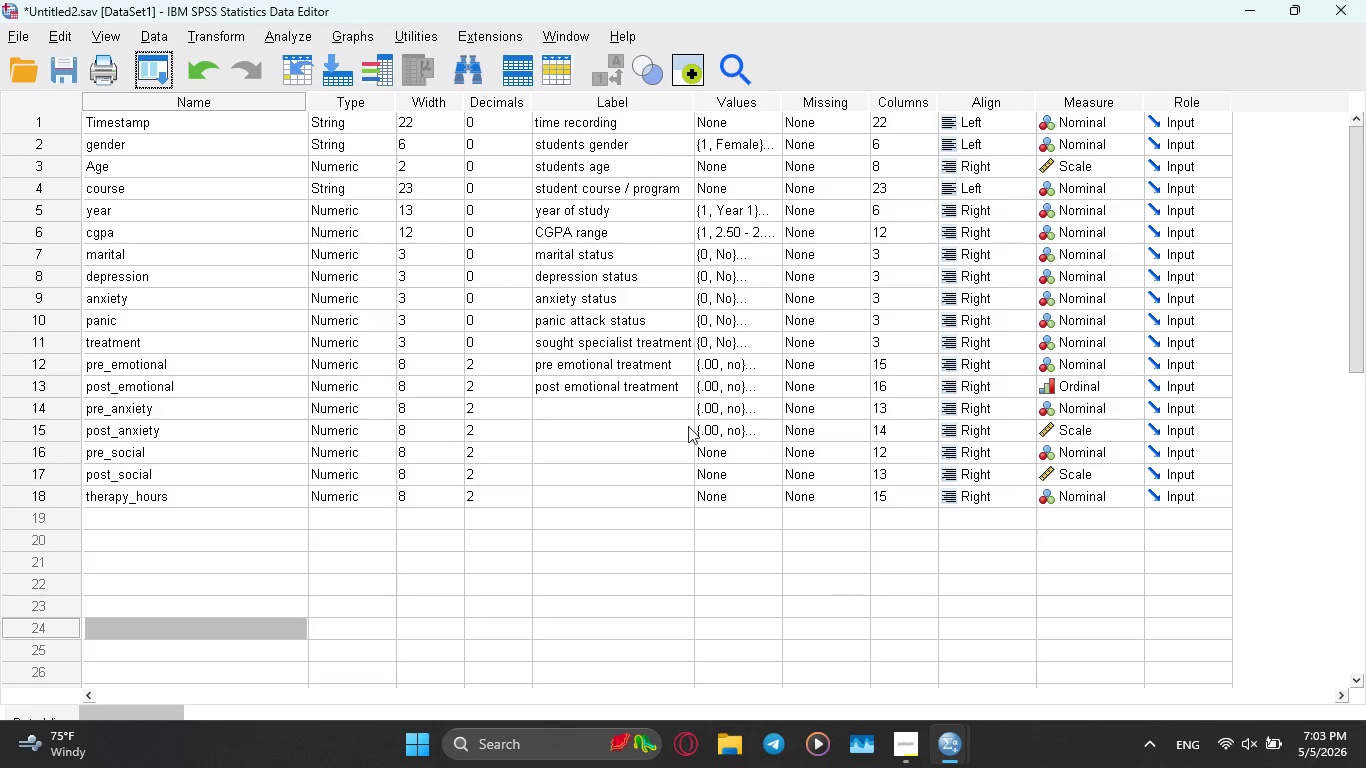 
left_click([342, 35])
 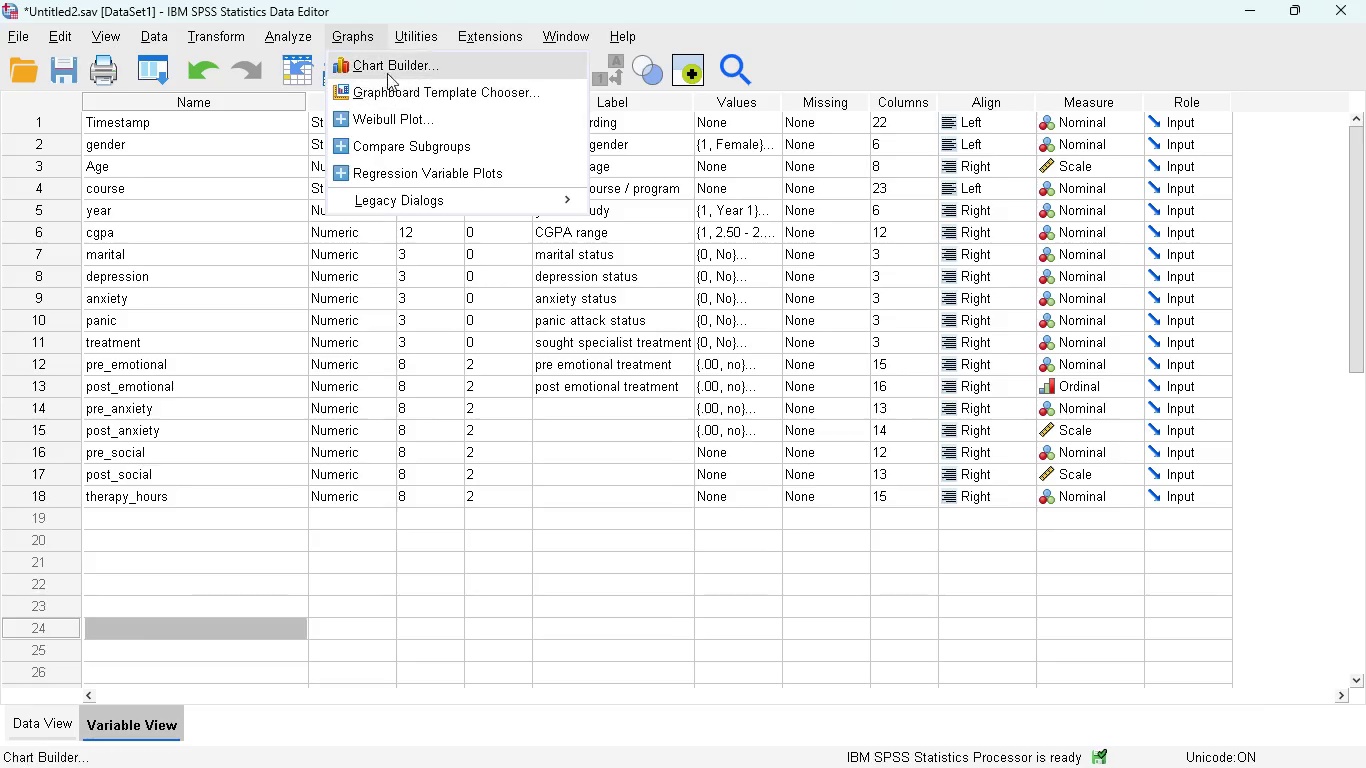 
left_click([387, 71])
 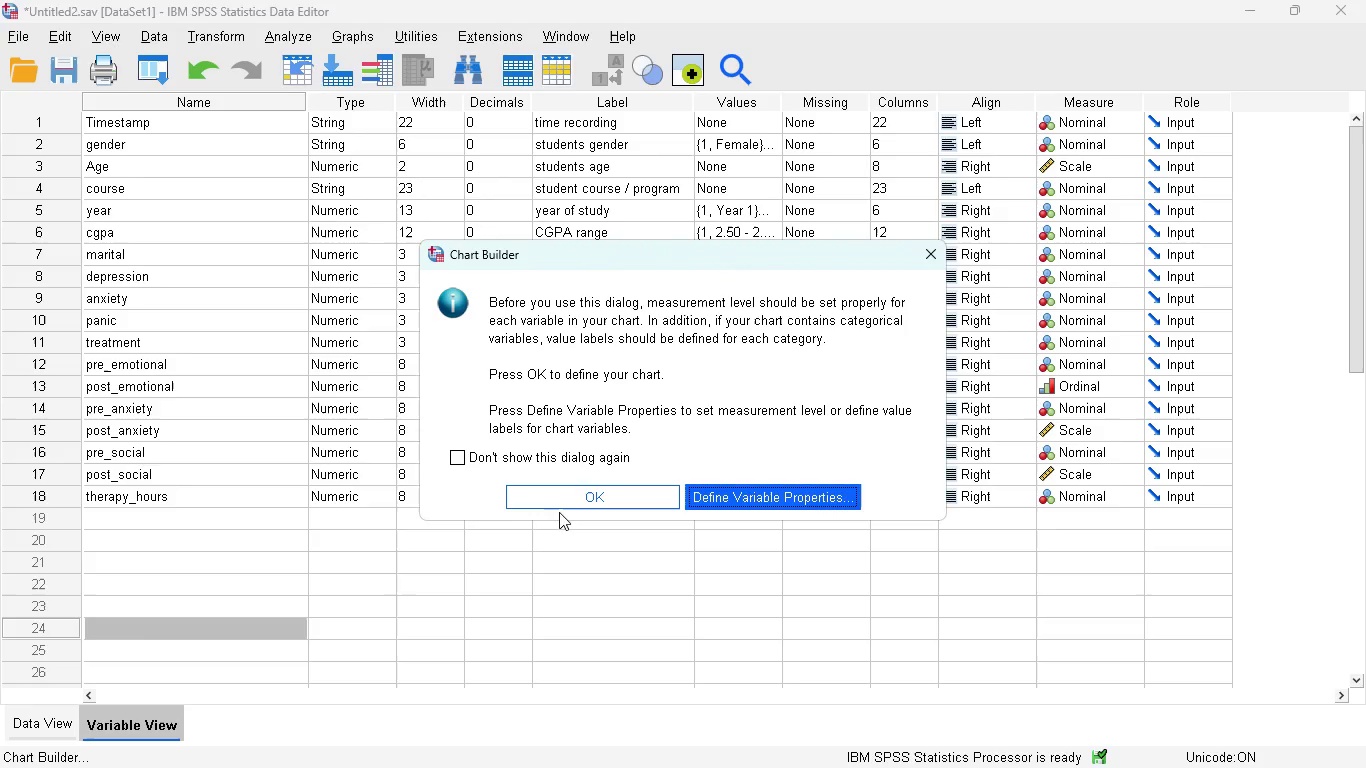 
left_click([557, 504])
 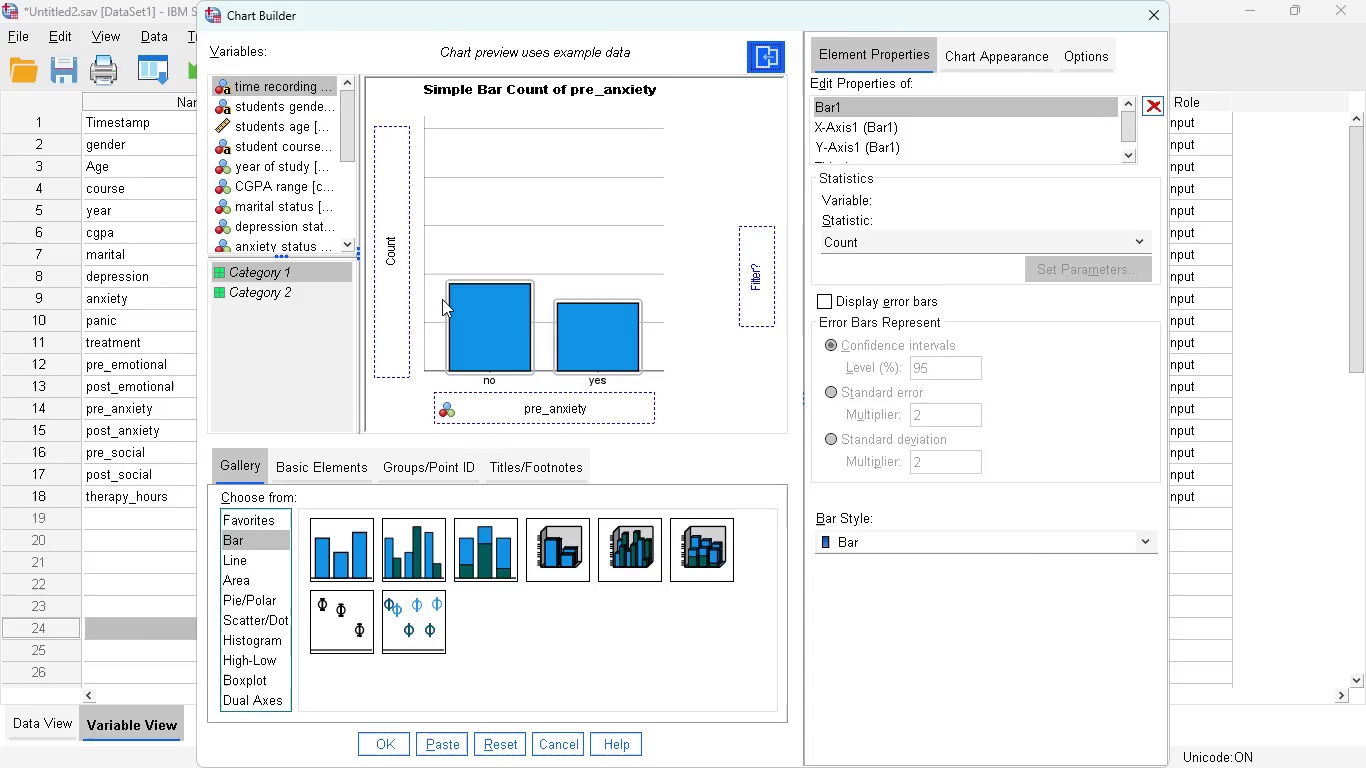 
scroll: coordinate [288, 208], scroll_direction: down, amount: 5.0
 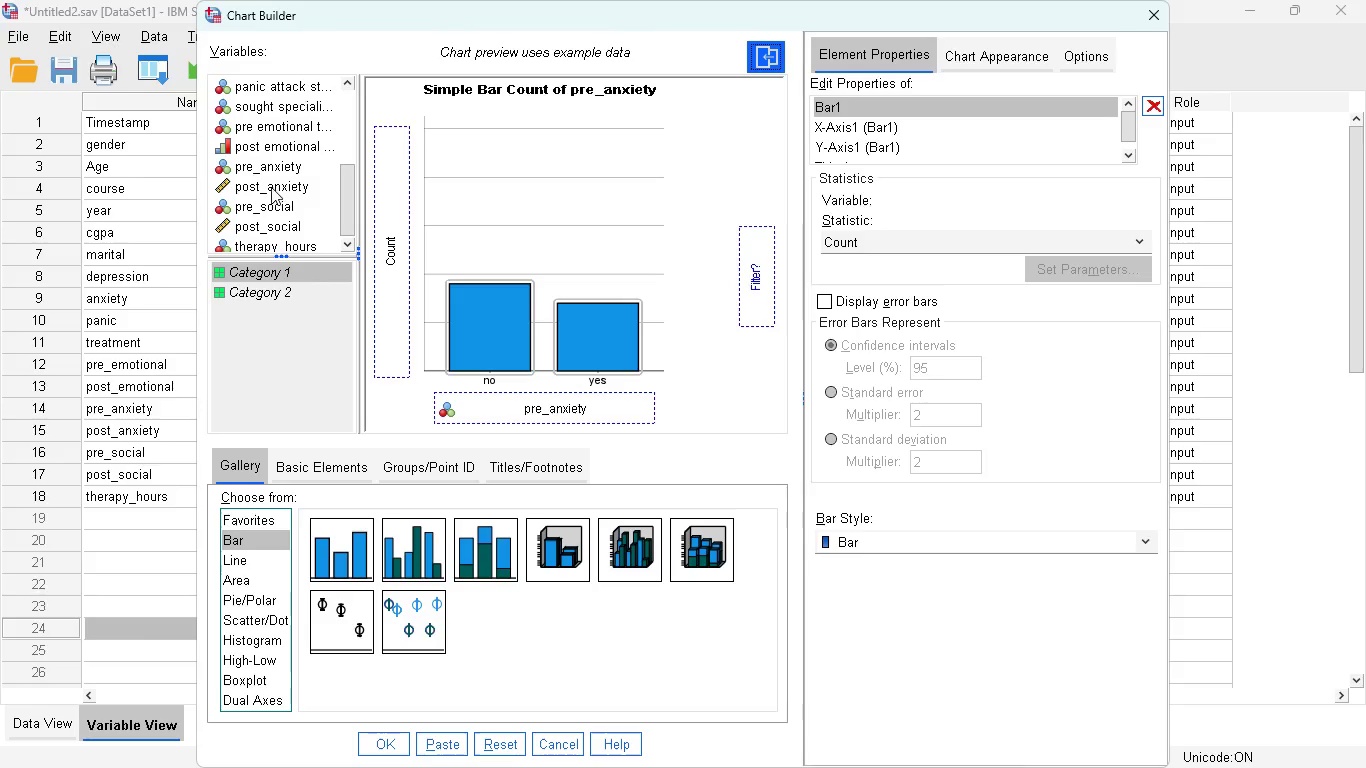 
left_click_drag(start_coordinate=[271, 187], to_coordinate=[499, 407])
 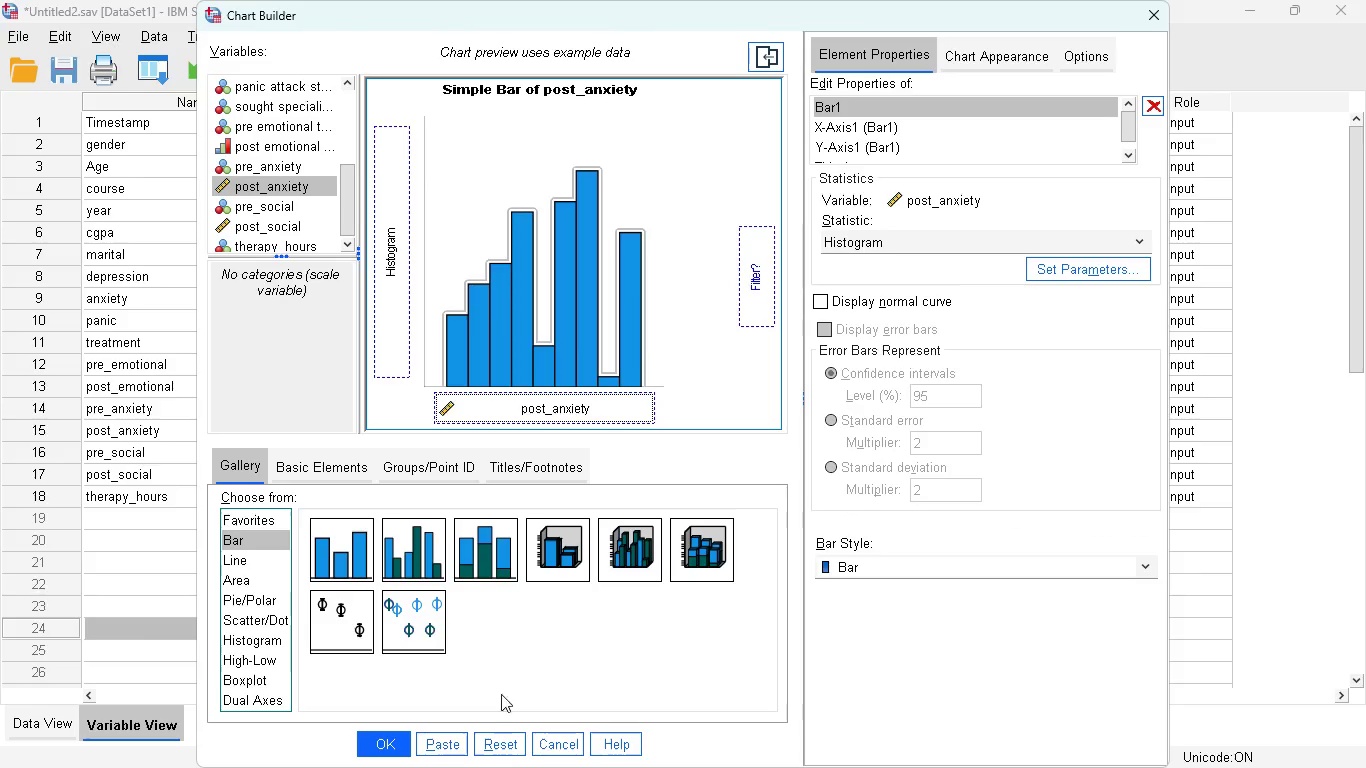 
left_click([443, 741])
 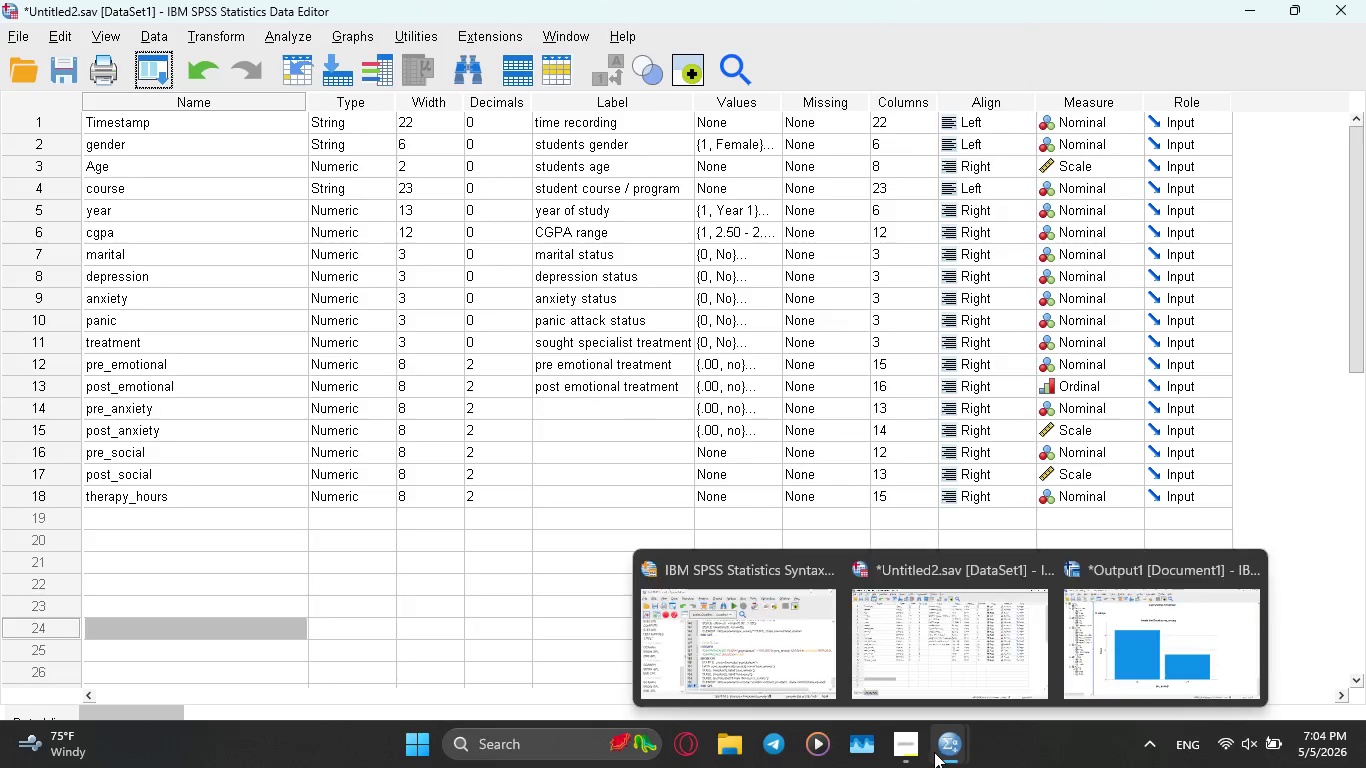 
left_click([711, 640])
 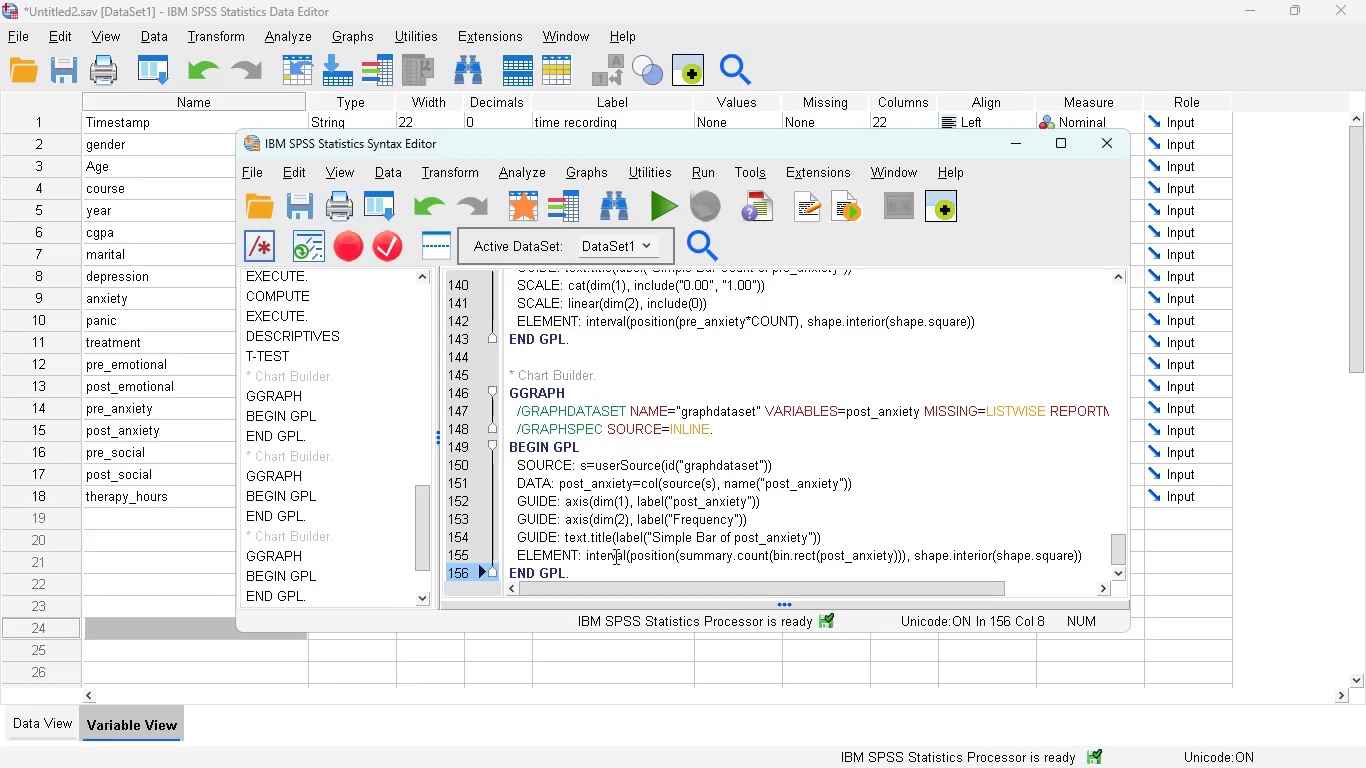 
left_click_drag(start_coordinate=[586, 565], to_coordinate=[482, 373])
 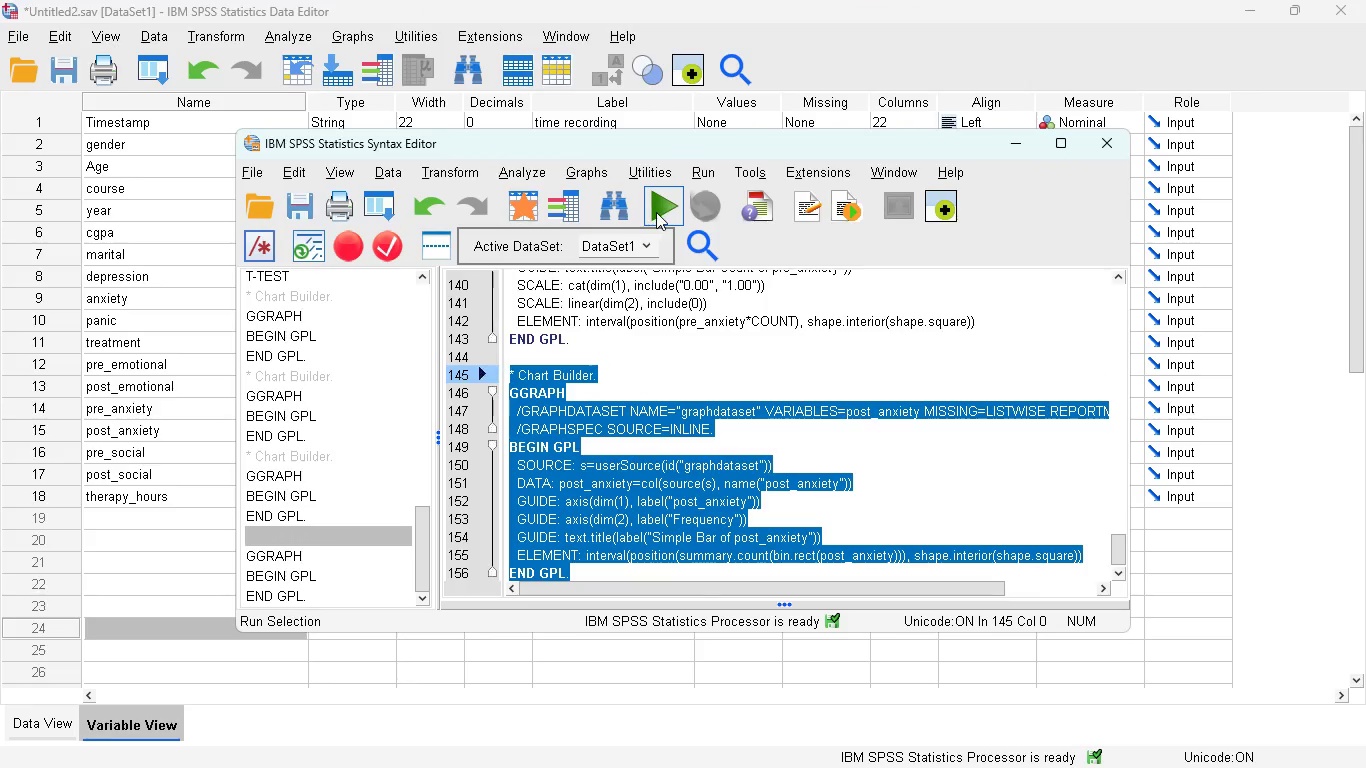 
left_click([656, 212])
 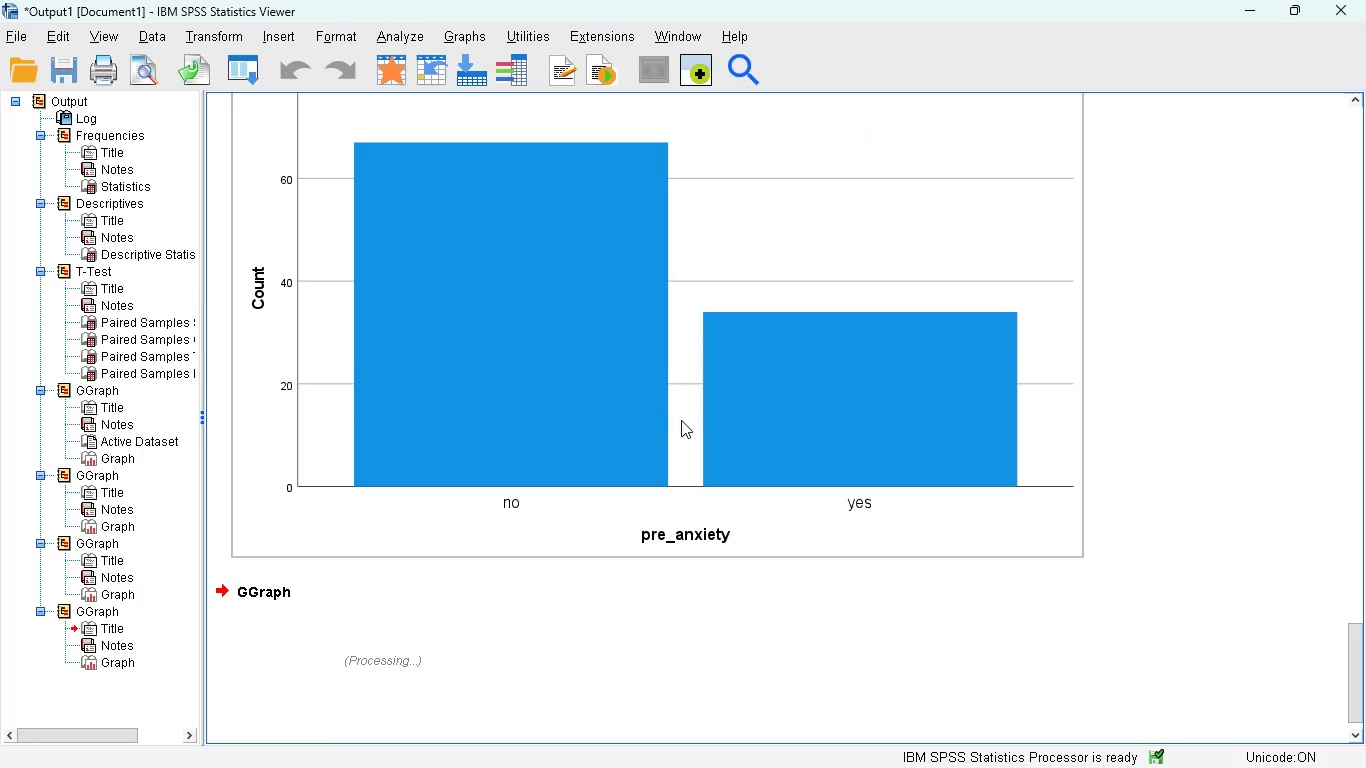 
scroll: coordinate [691, 441], scroll_direction: down, amount: 6.0
 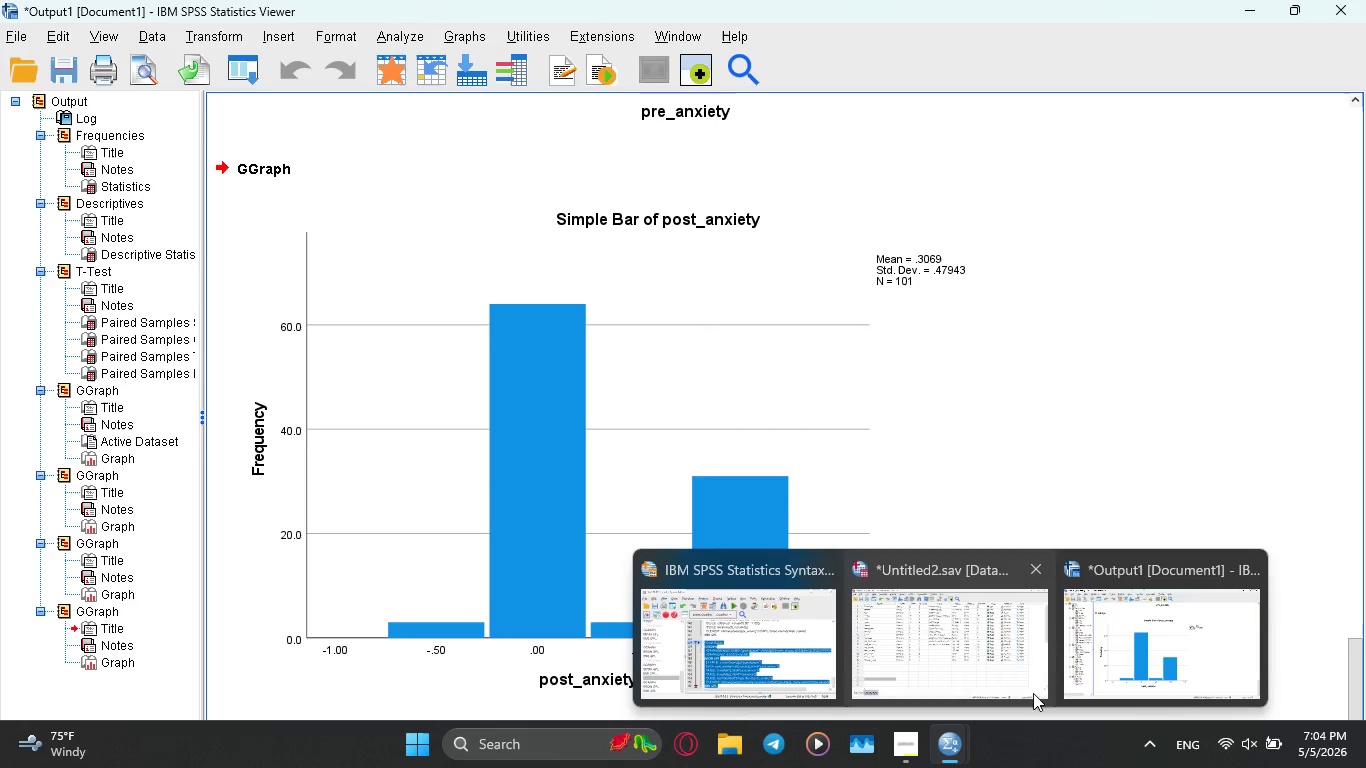 
left_click([973, 667])
 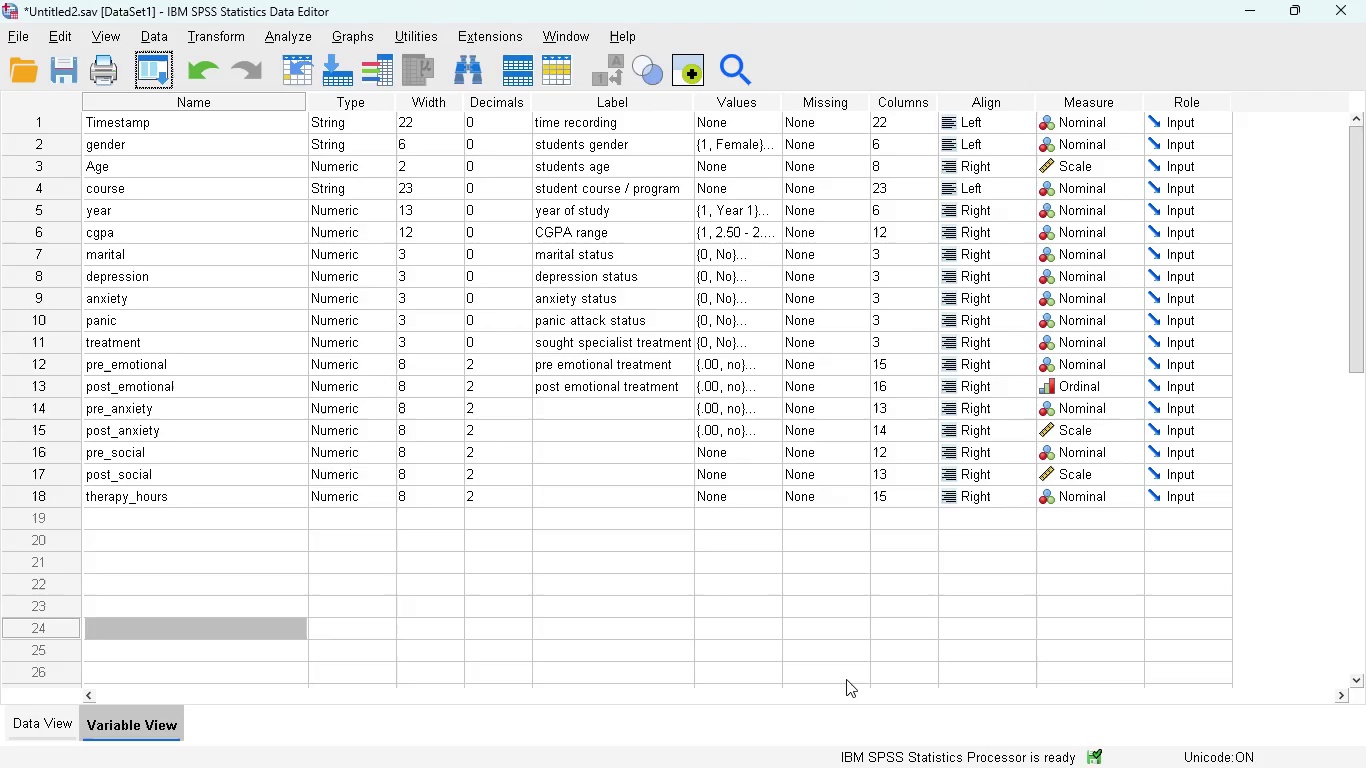 
mouse_move([755, 769])
 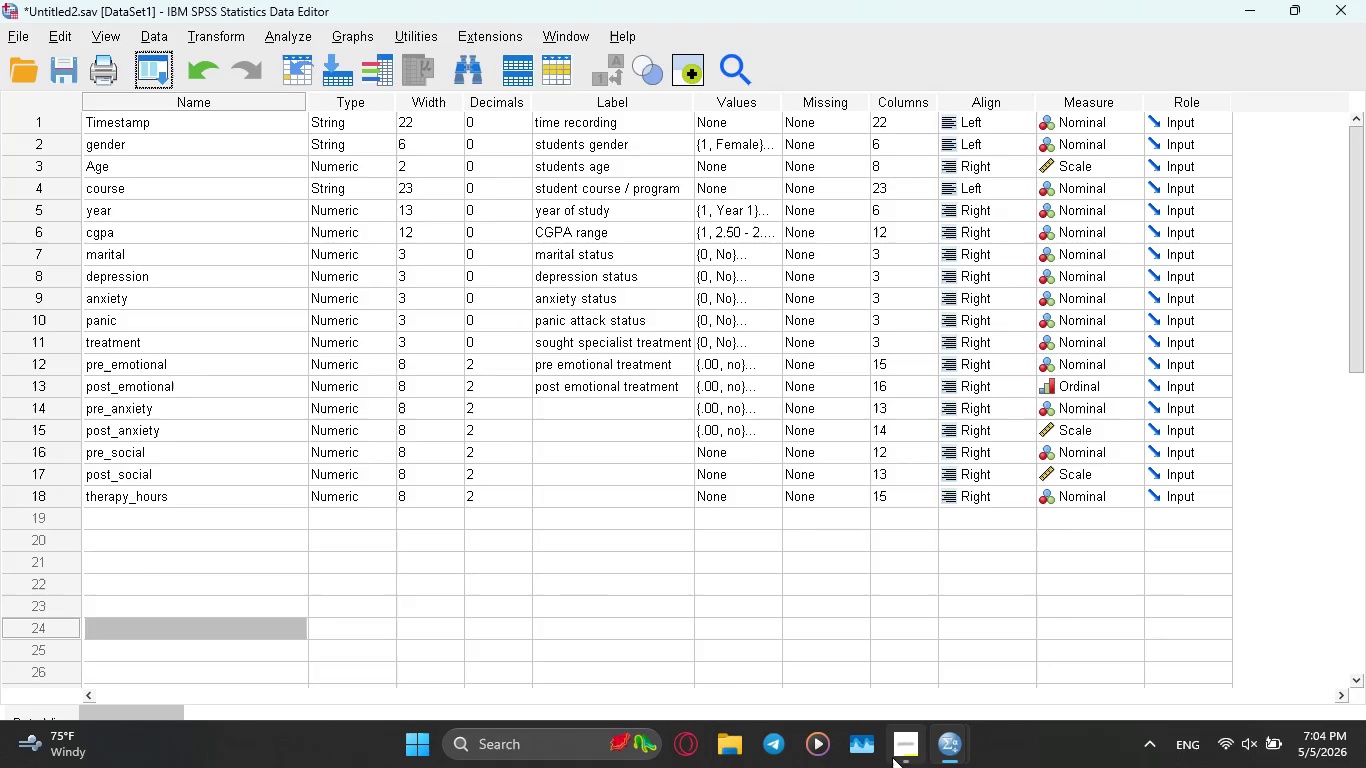 
left_click([892, 757])